 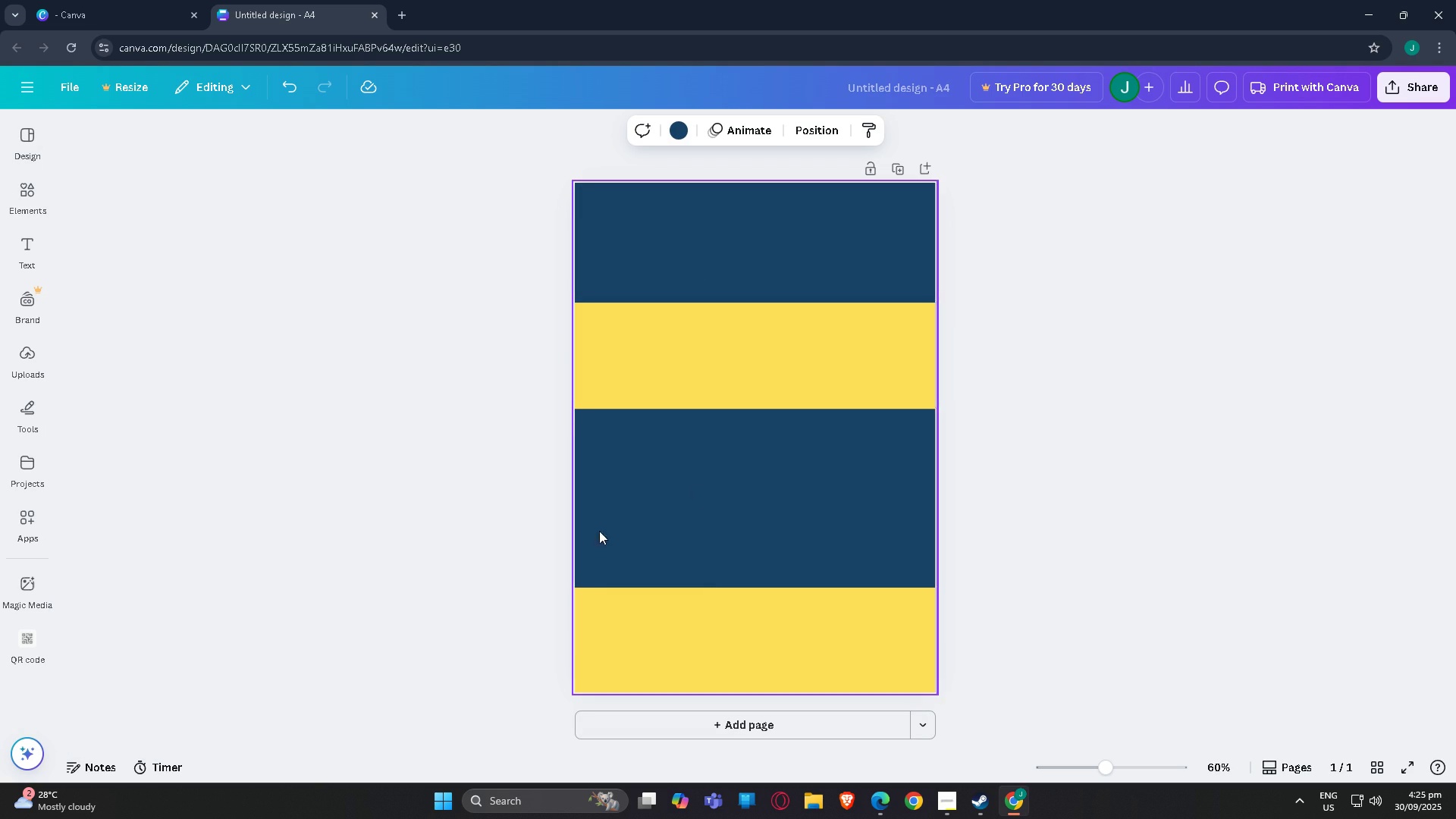 
left_click([294, 334])
 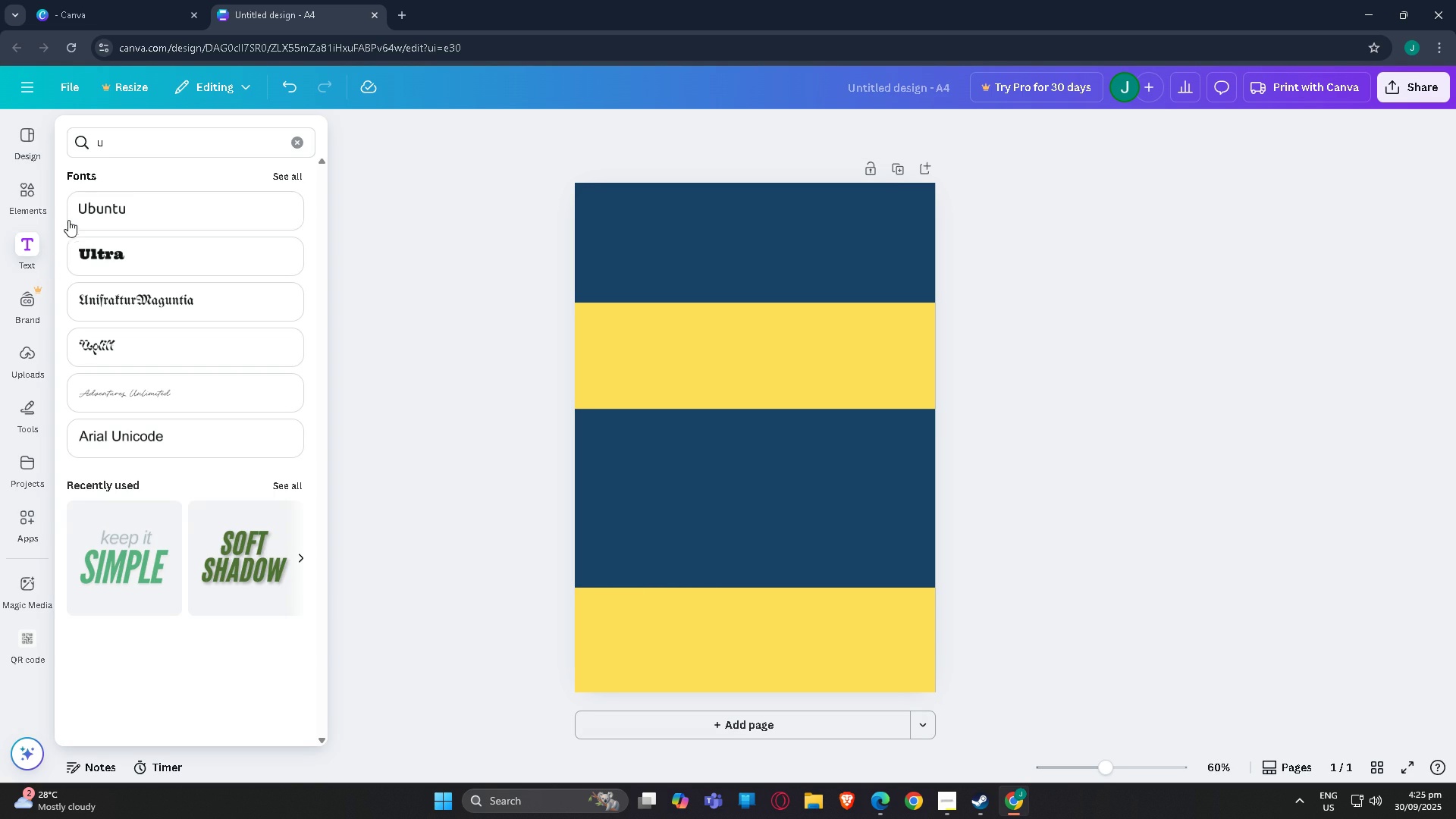 
wait(5.04)
 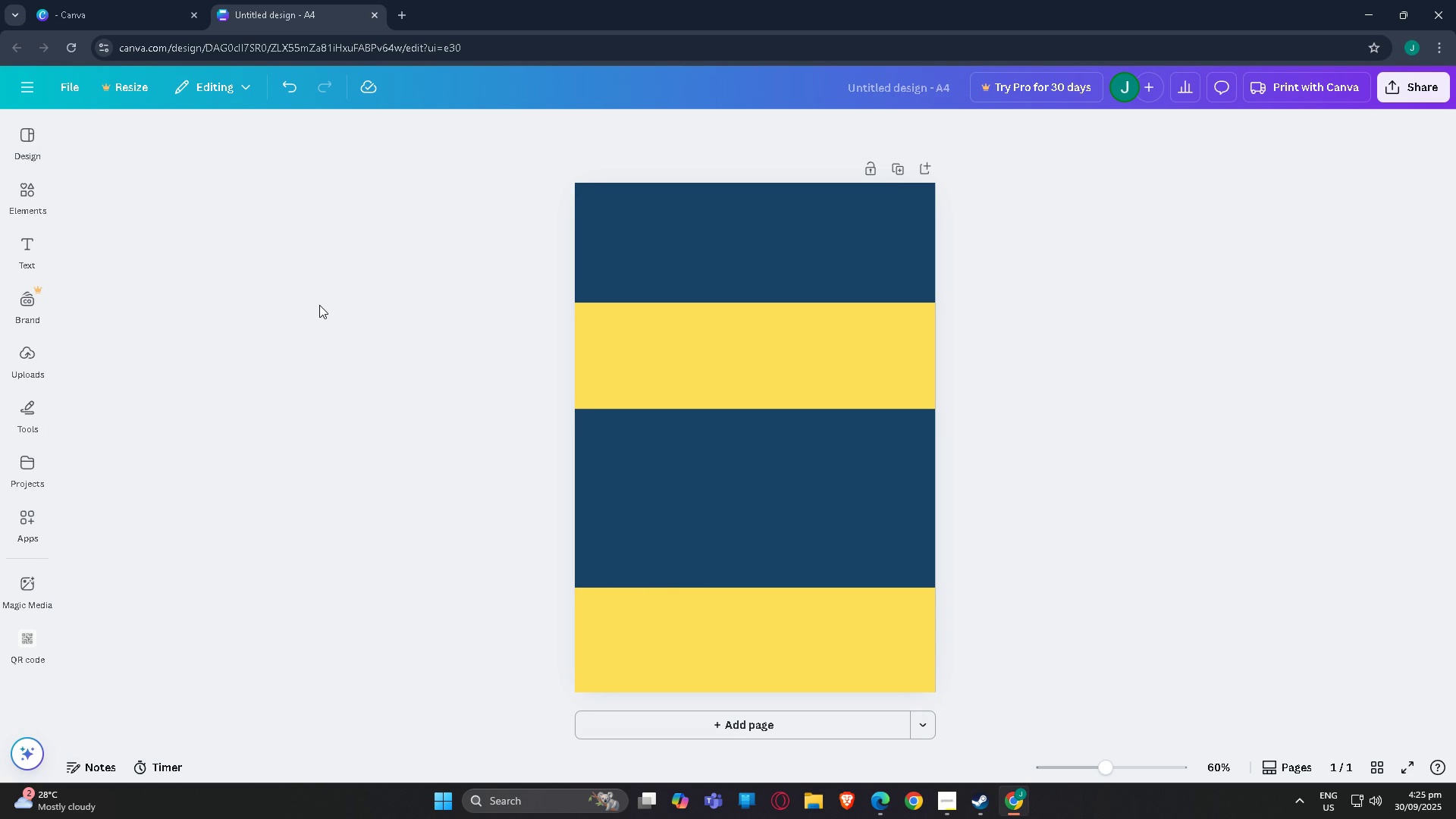 
left_click([37, 185])
 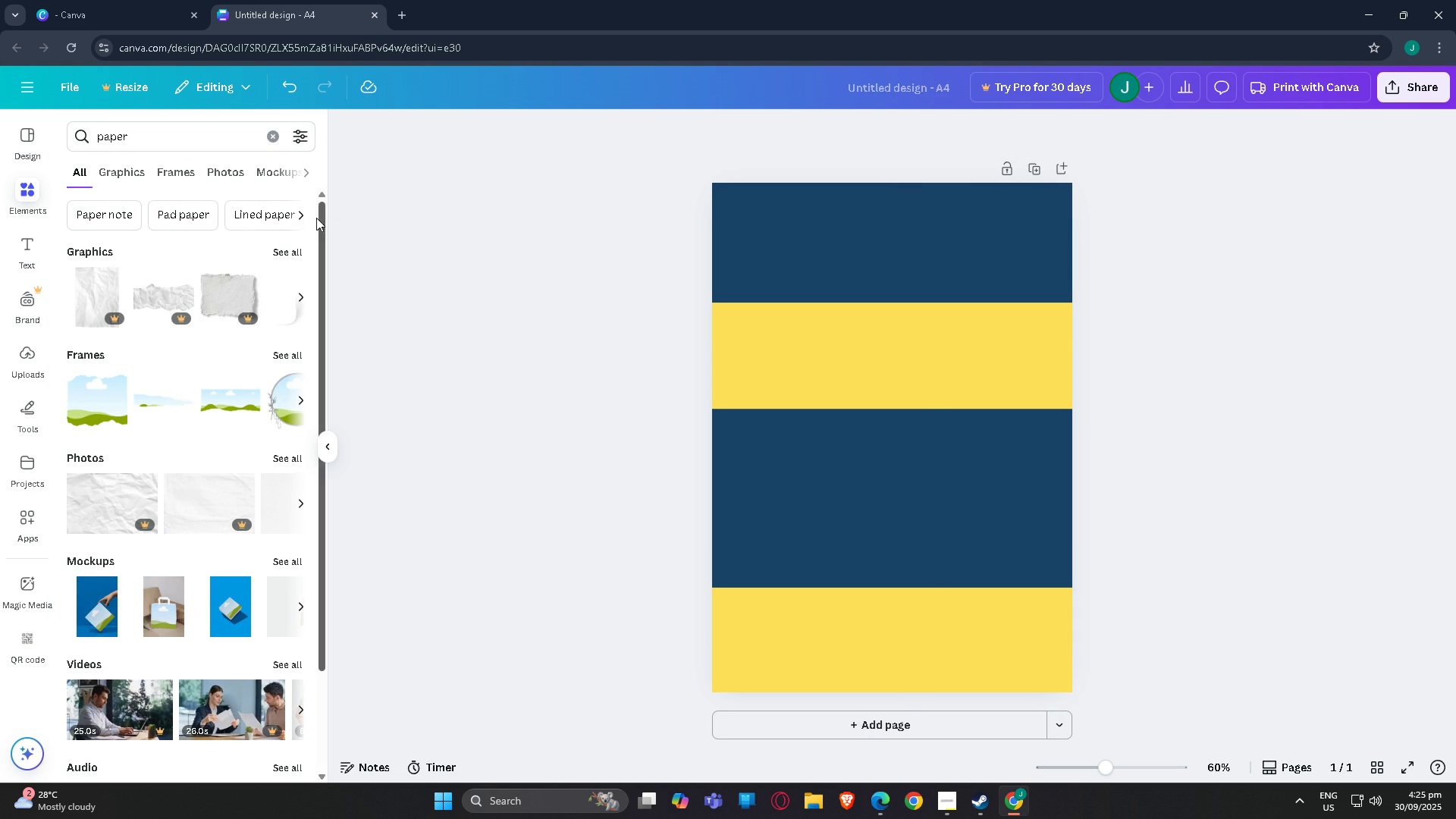 
left_click([292, 249])
 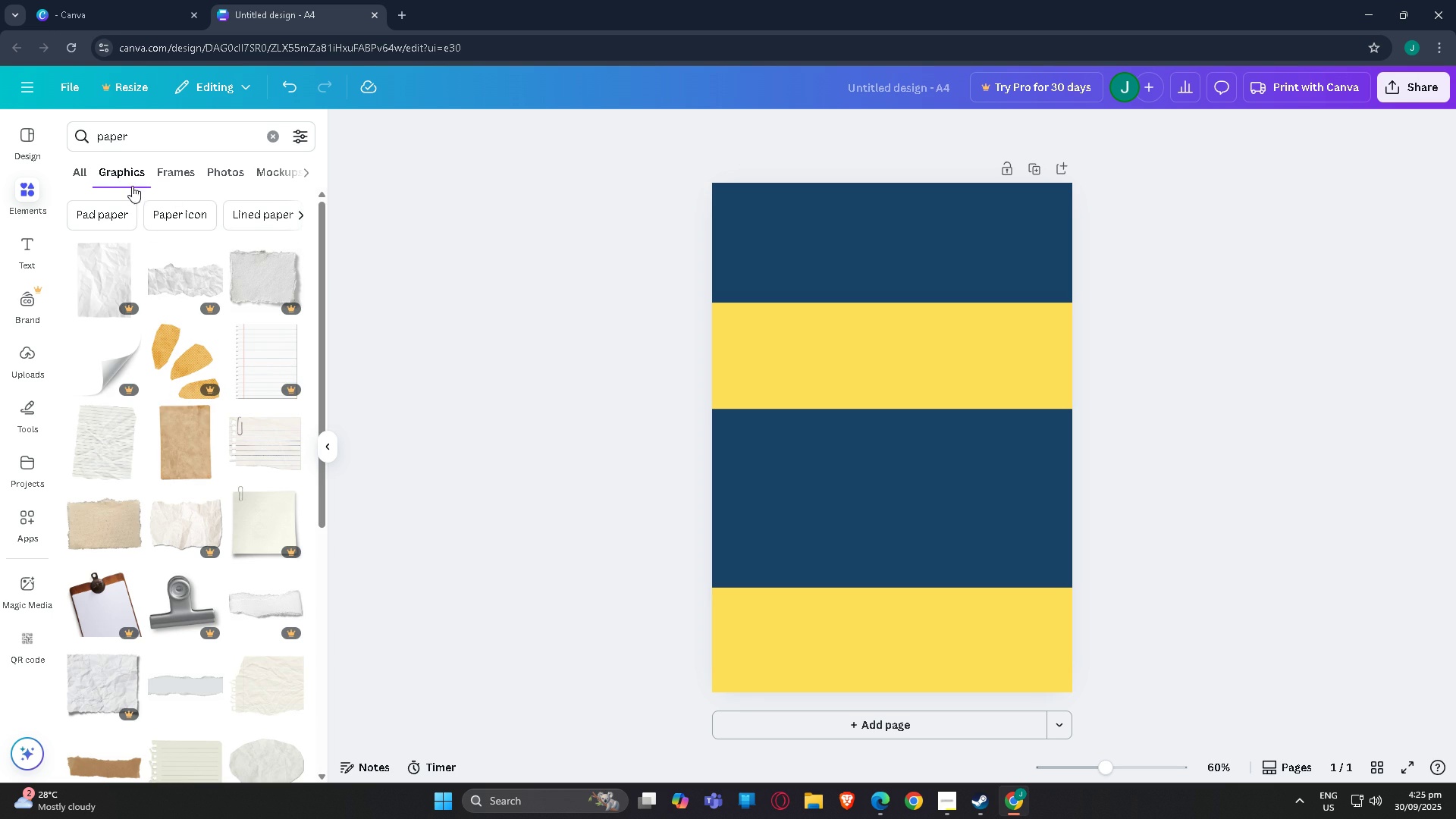 
left_click([228, 175])
 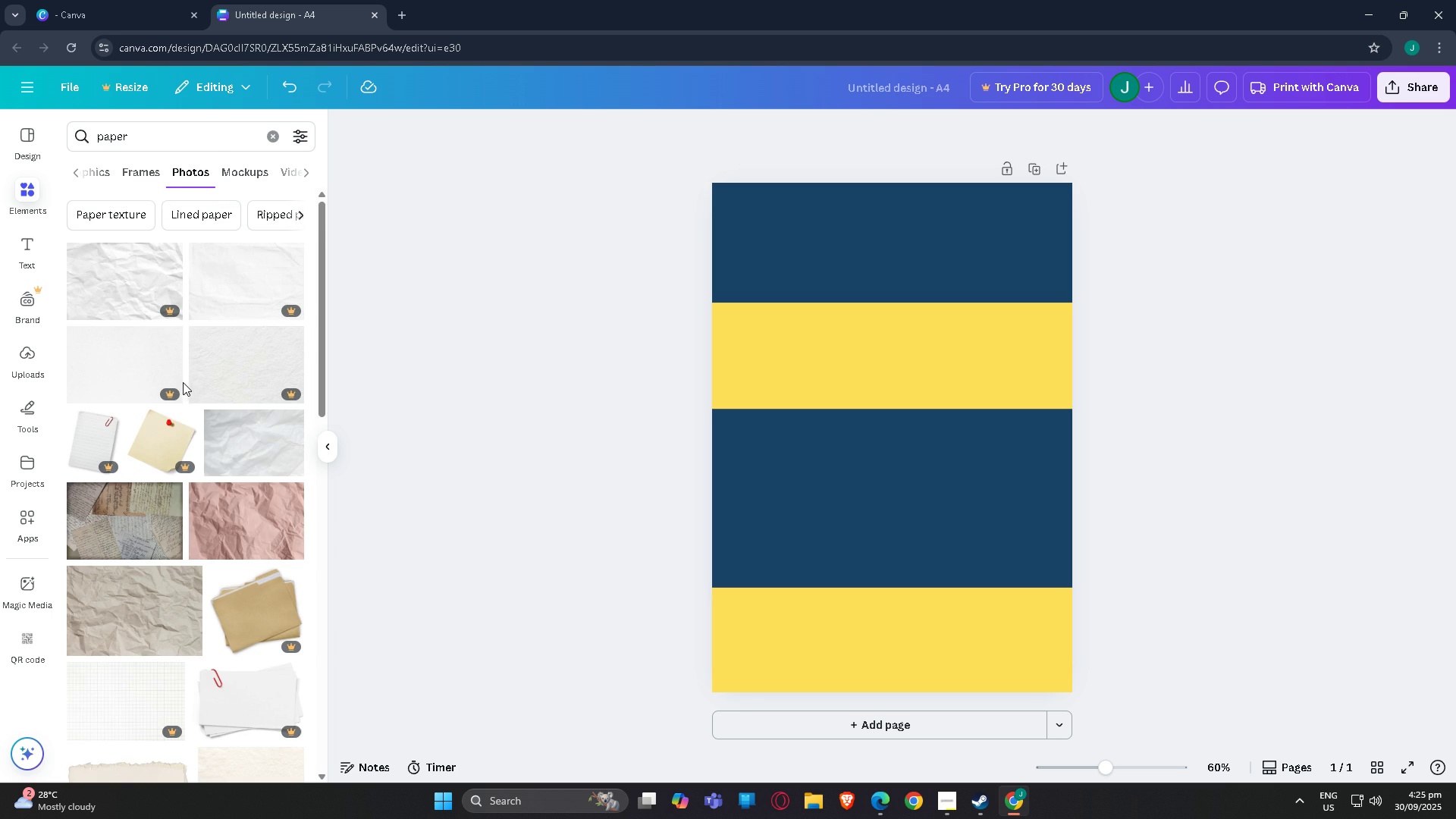 
scroll: coordinate [178, 393], scroll_direction: down, amount: 2.0
 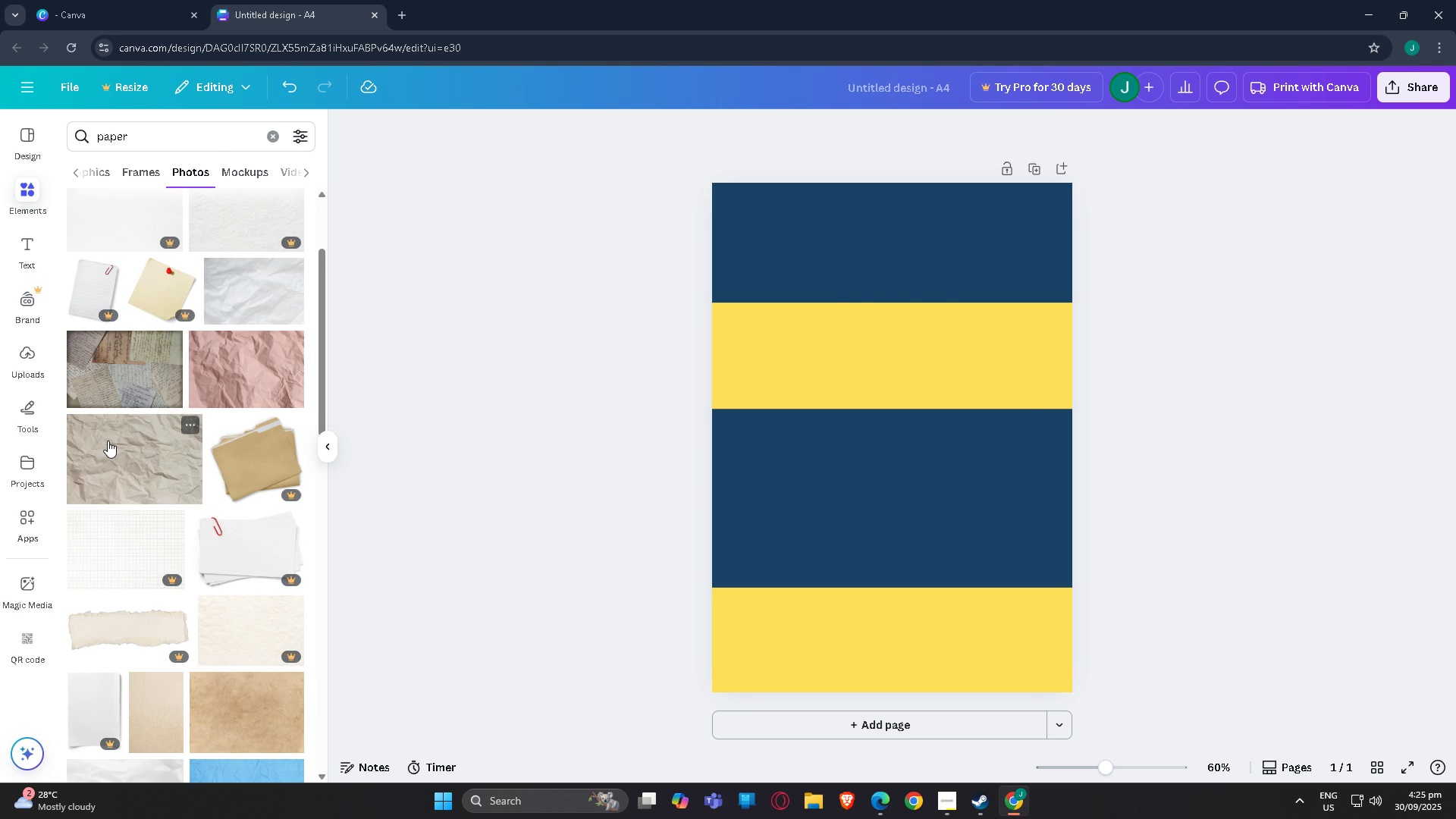 
left_click([108, 441])